 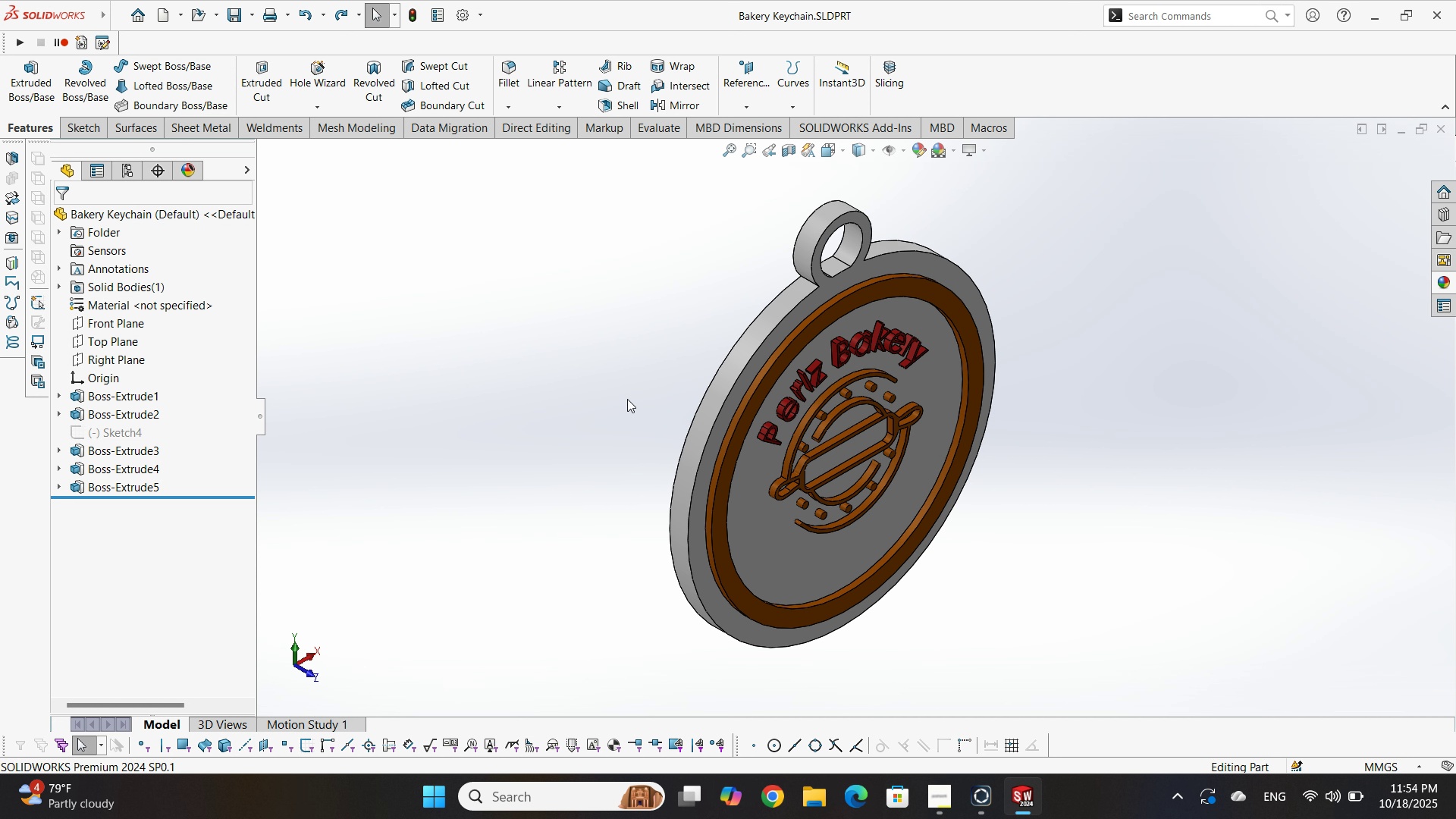 
left_click([175, 209])
 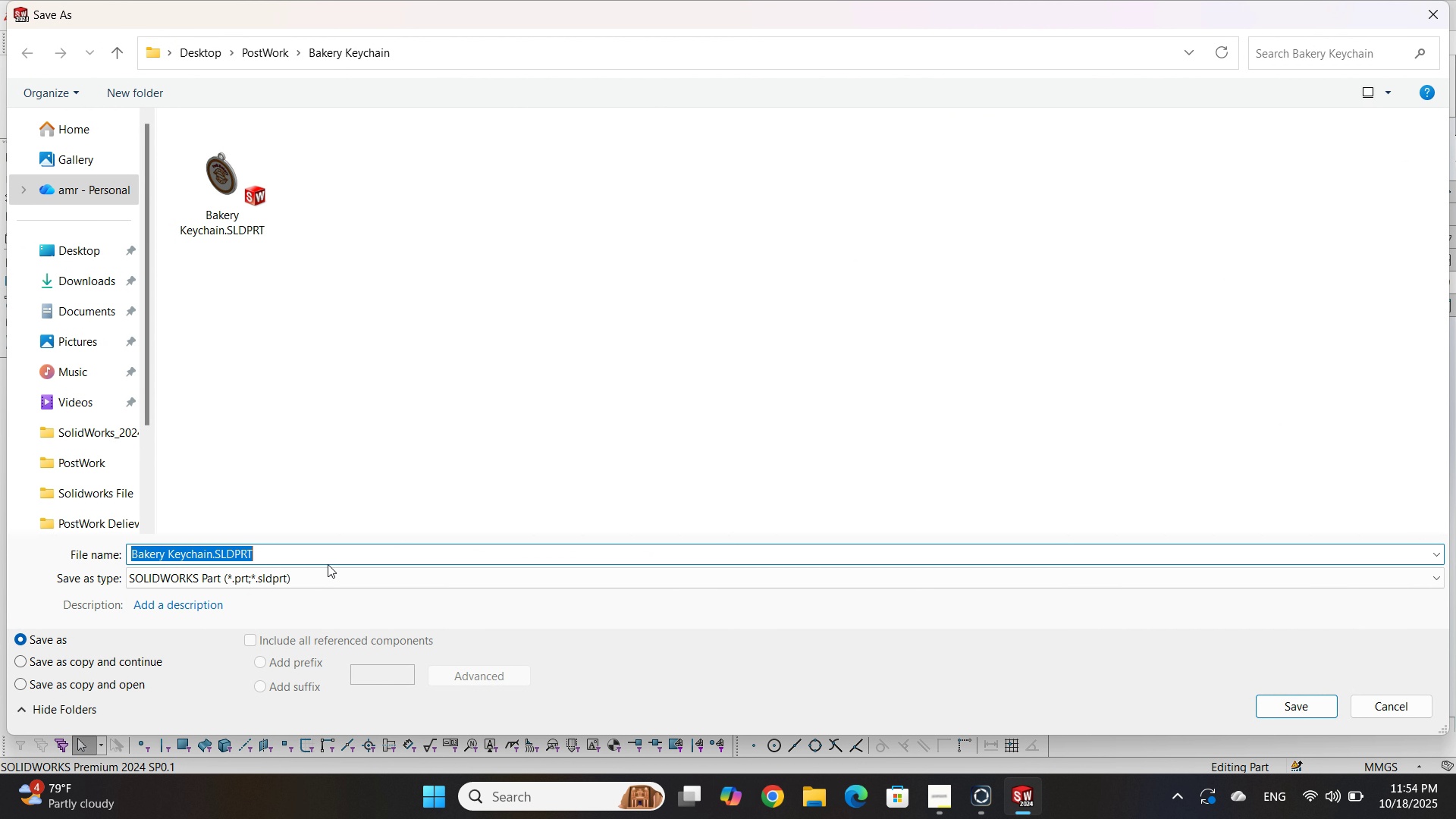 
left_click([296, 584])
 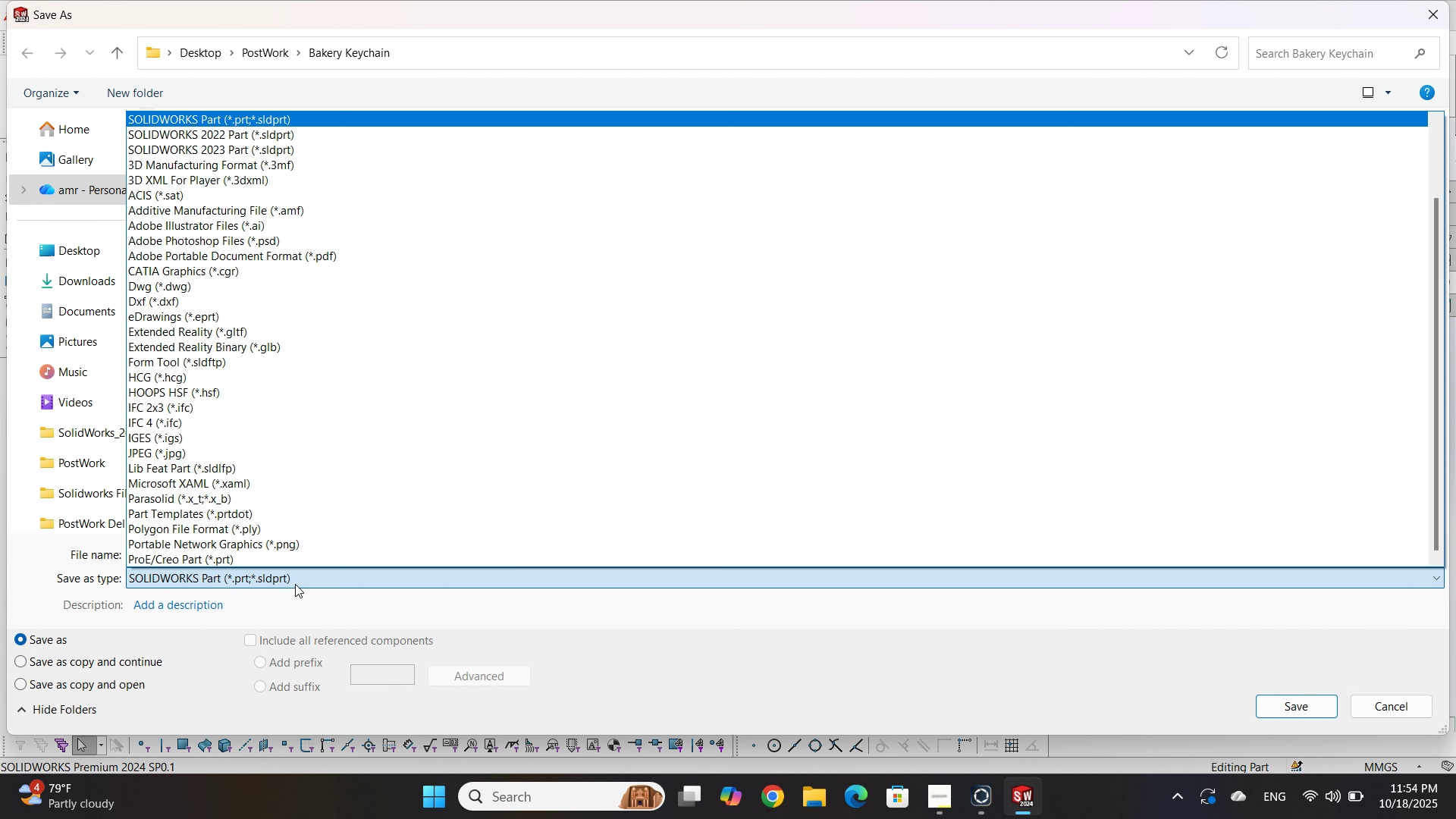 
scroll: coordinate [277, 563], scroll_direction: down, amount: 5.0
 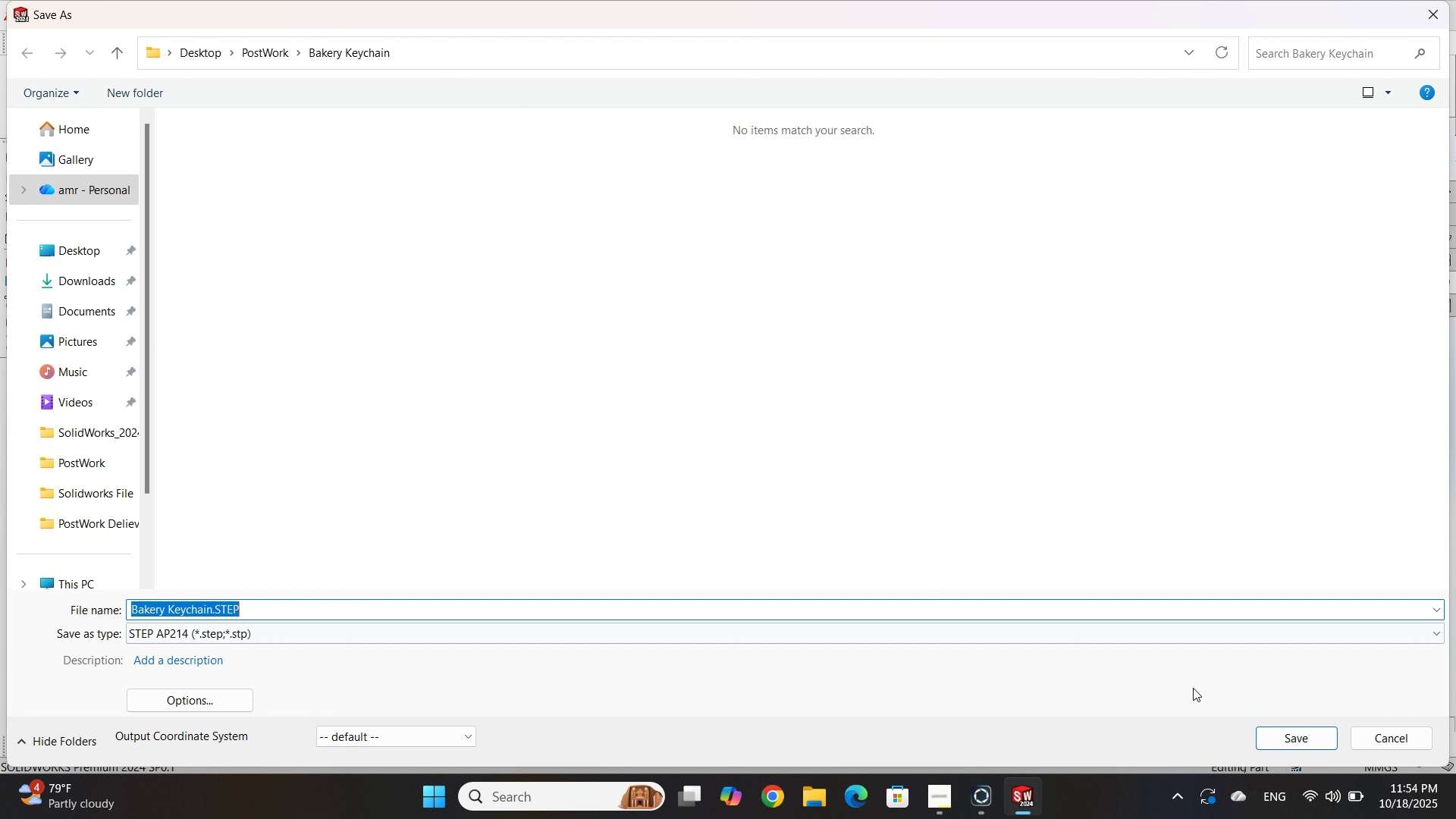 
left_click([1276, 742])
 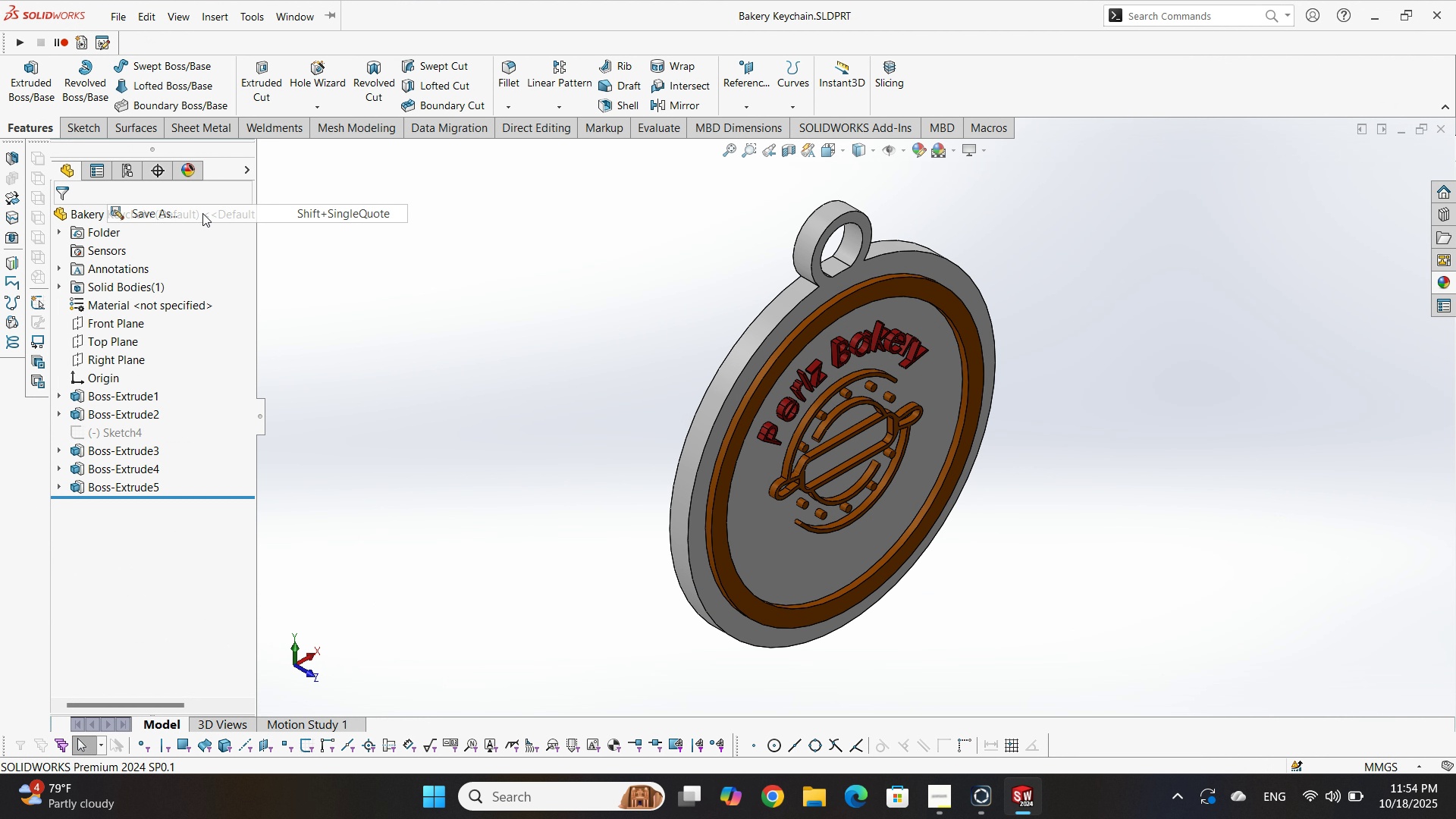 
left_click([202, 213])
 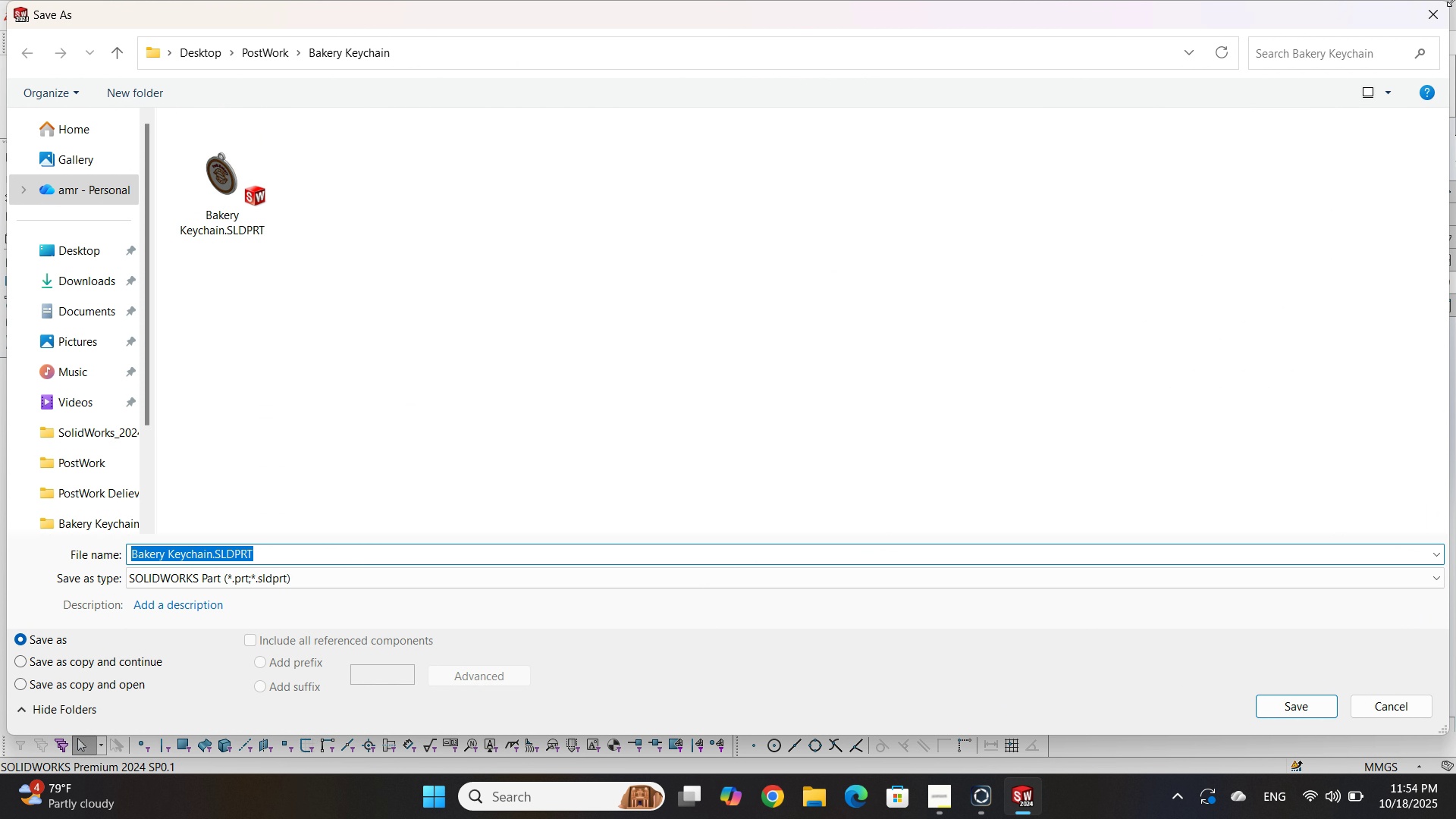 
left_click([1440, 7])
 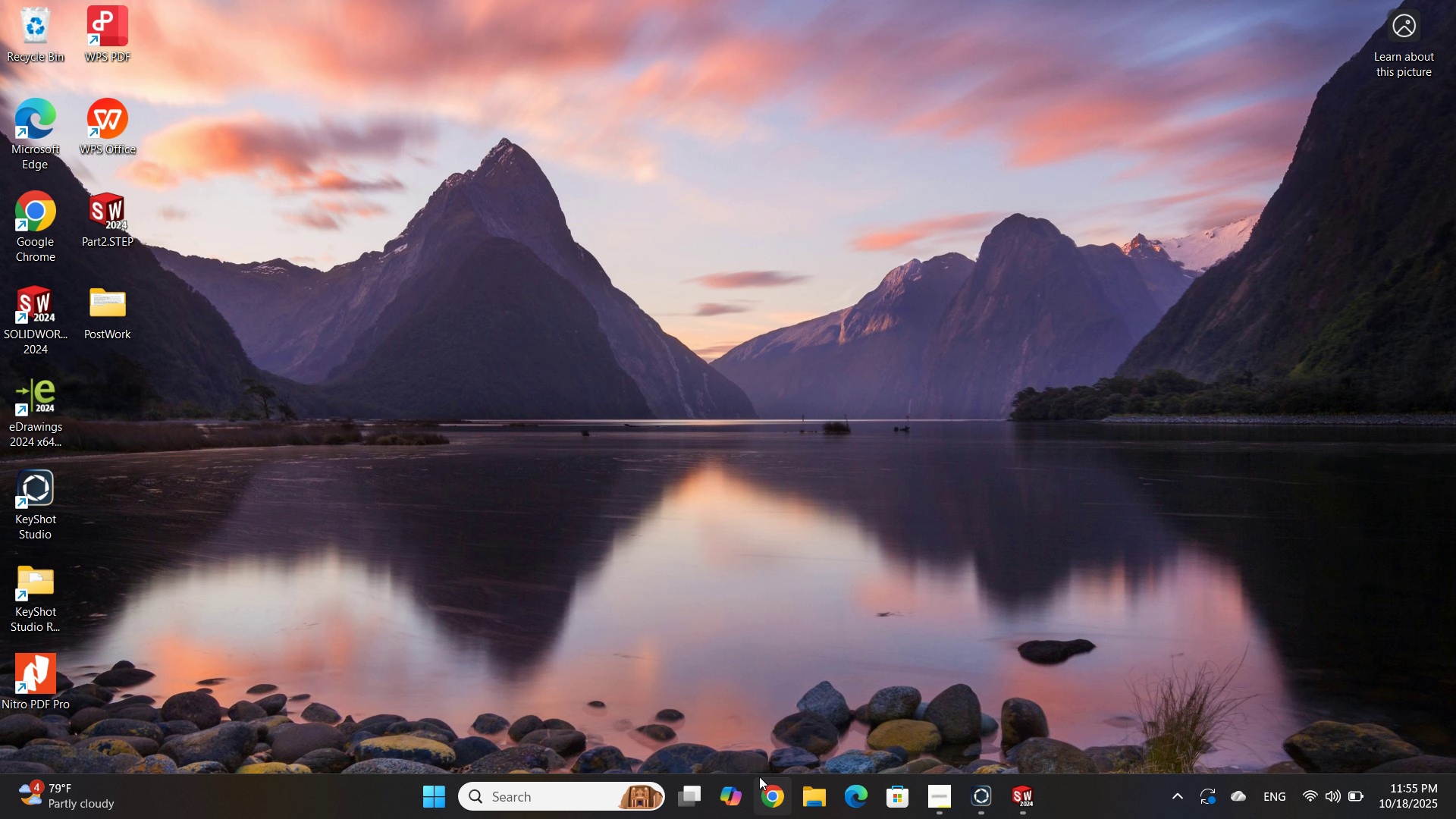 
left_click([805, 786])
 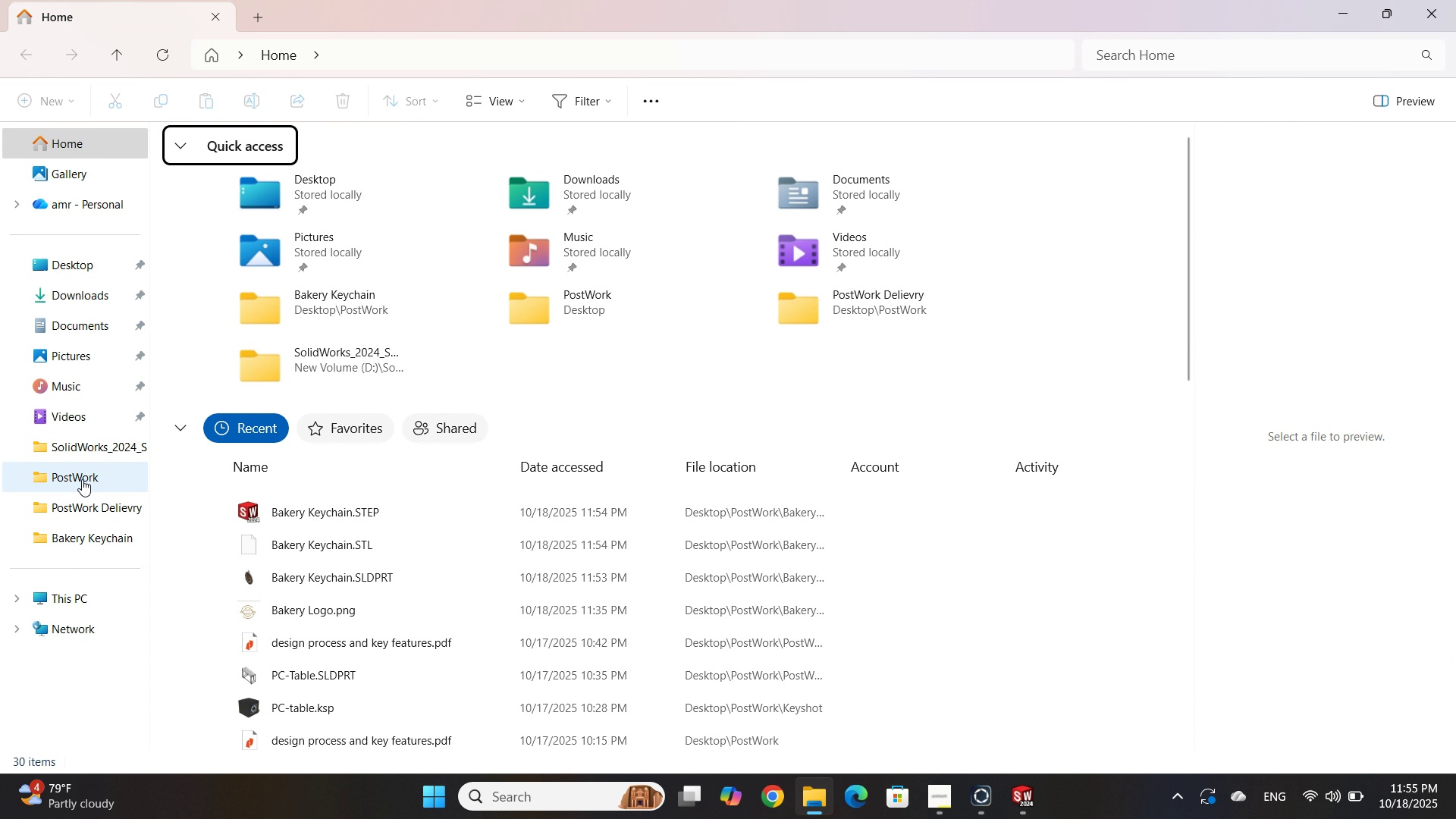 
left_click([82, 483])
 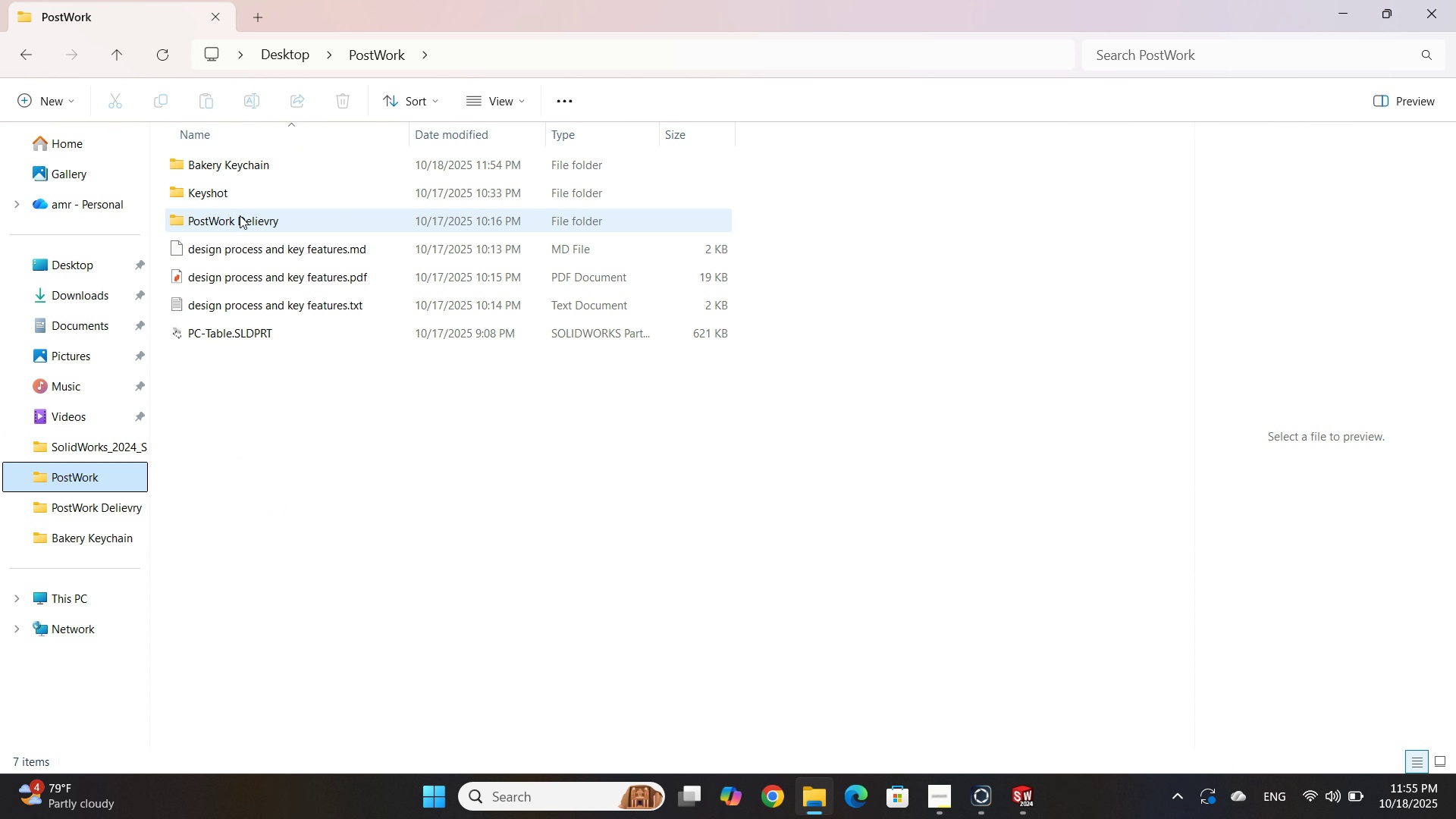 
double_click([236, 174])
 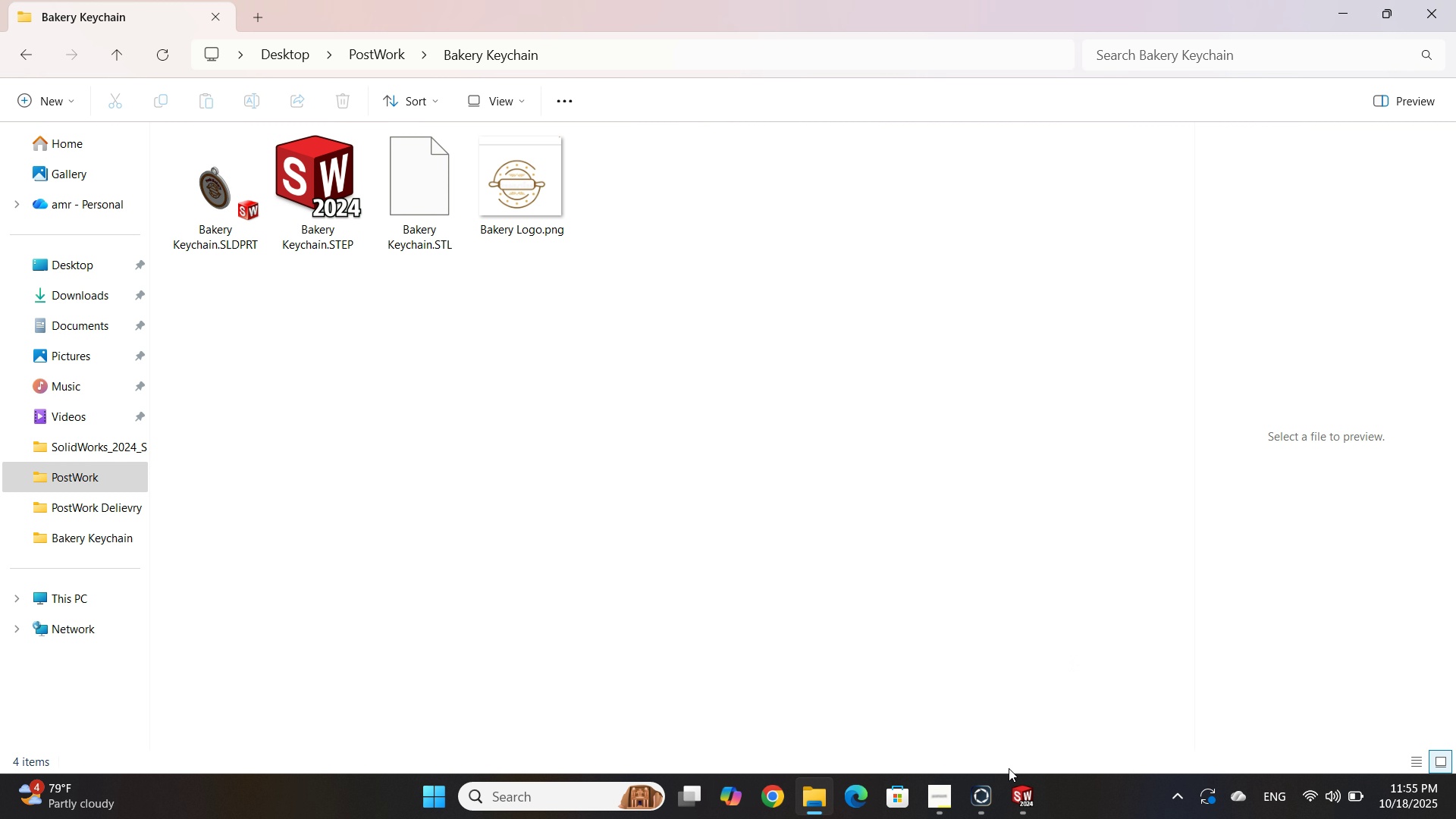 
left_click([990, 789])
 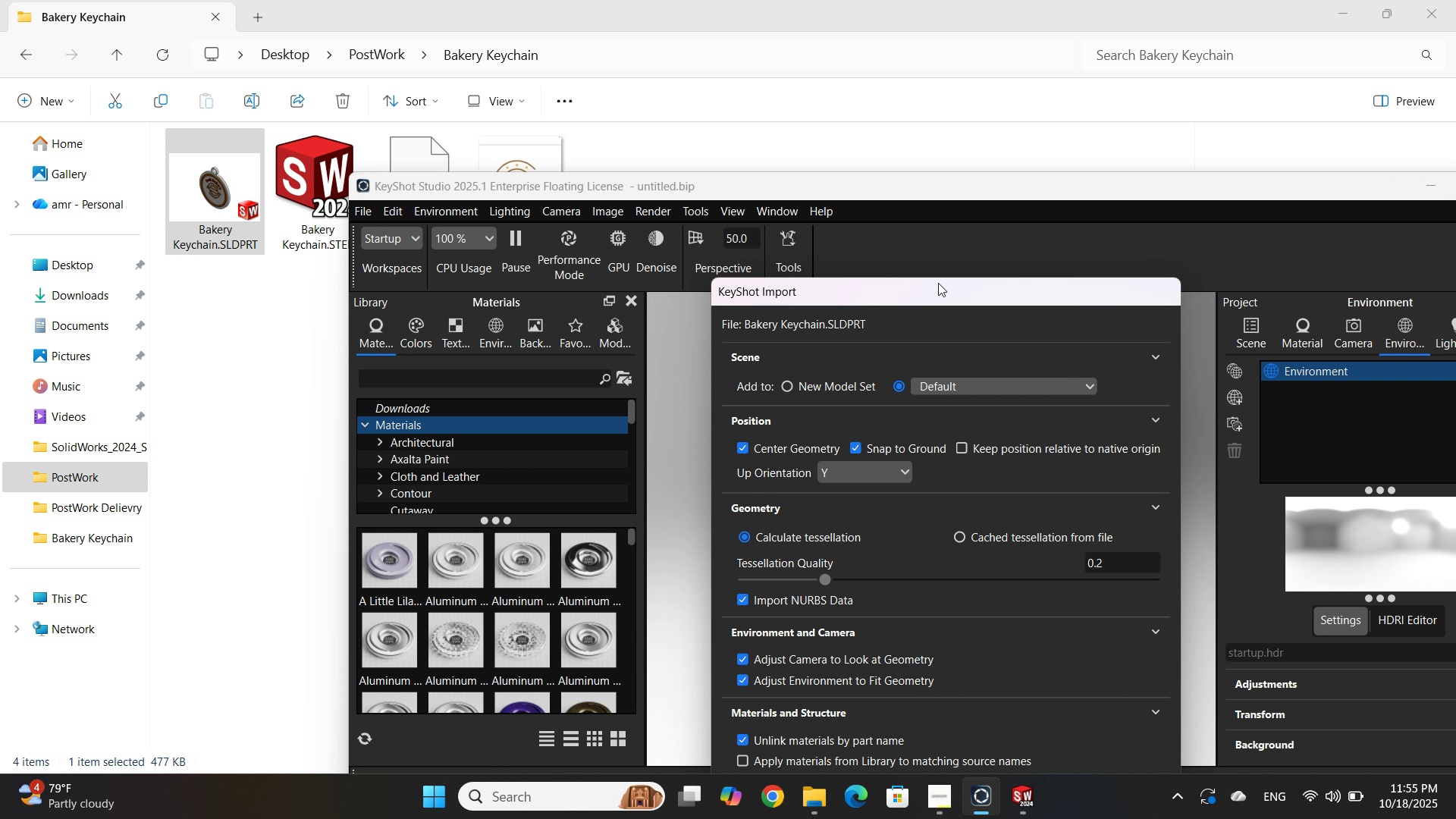 
wait(5.18)
 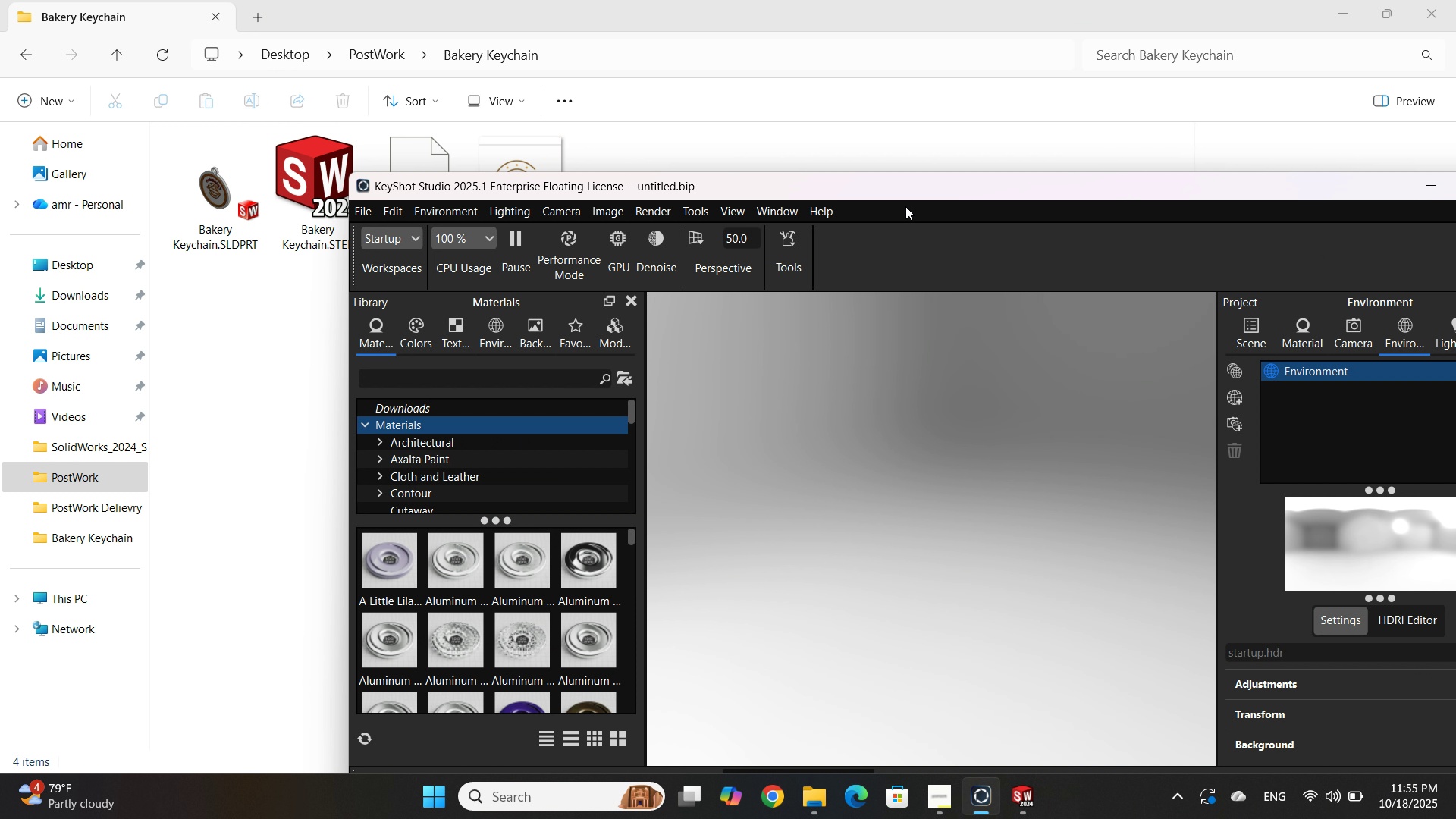 
double_click([910, 217])
 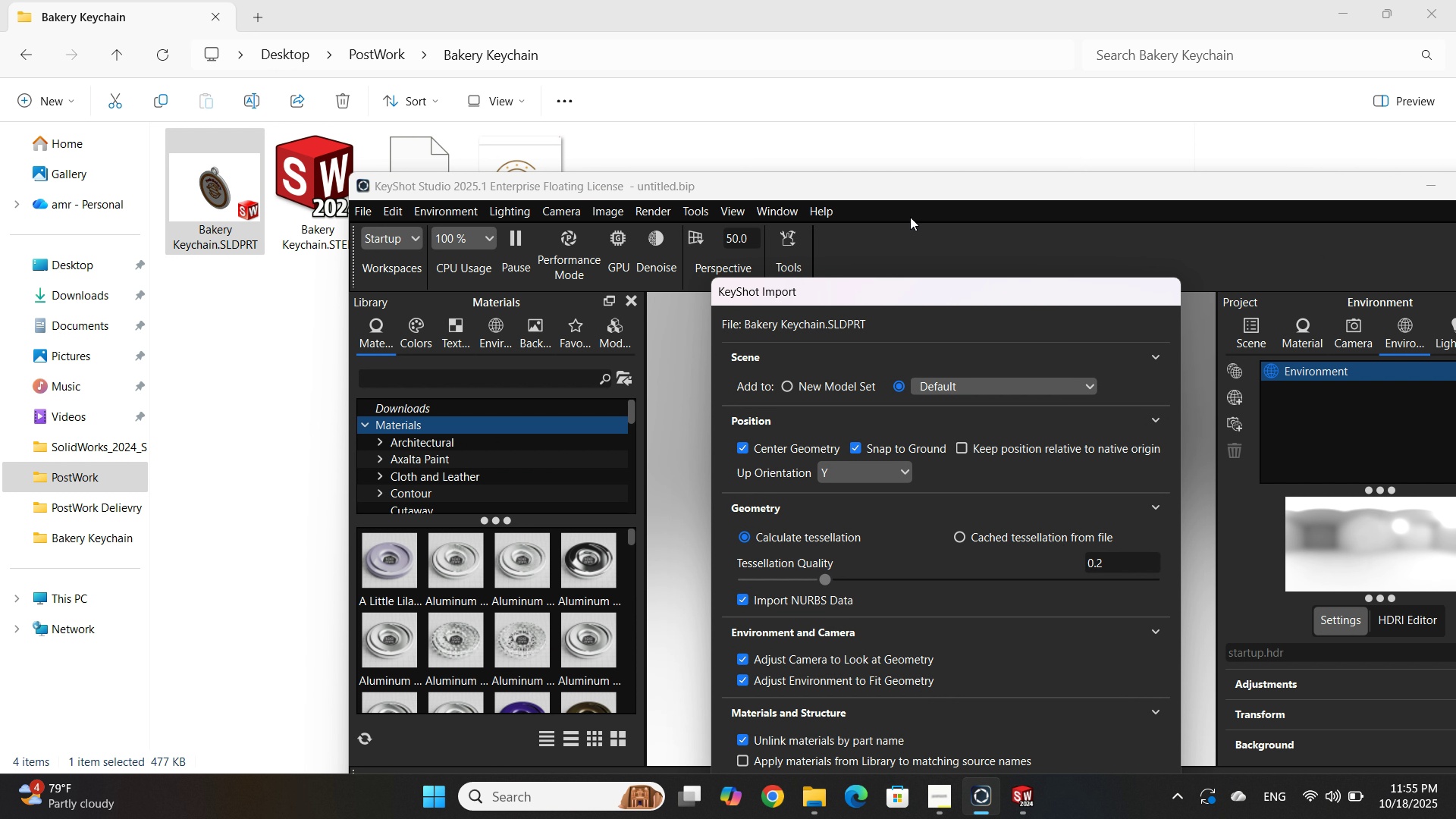 
triple_click([910, 217])
 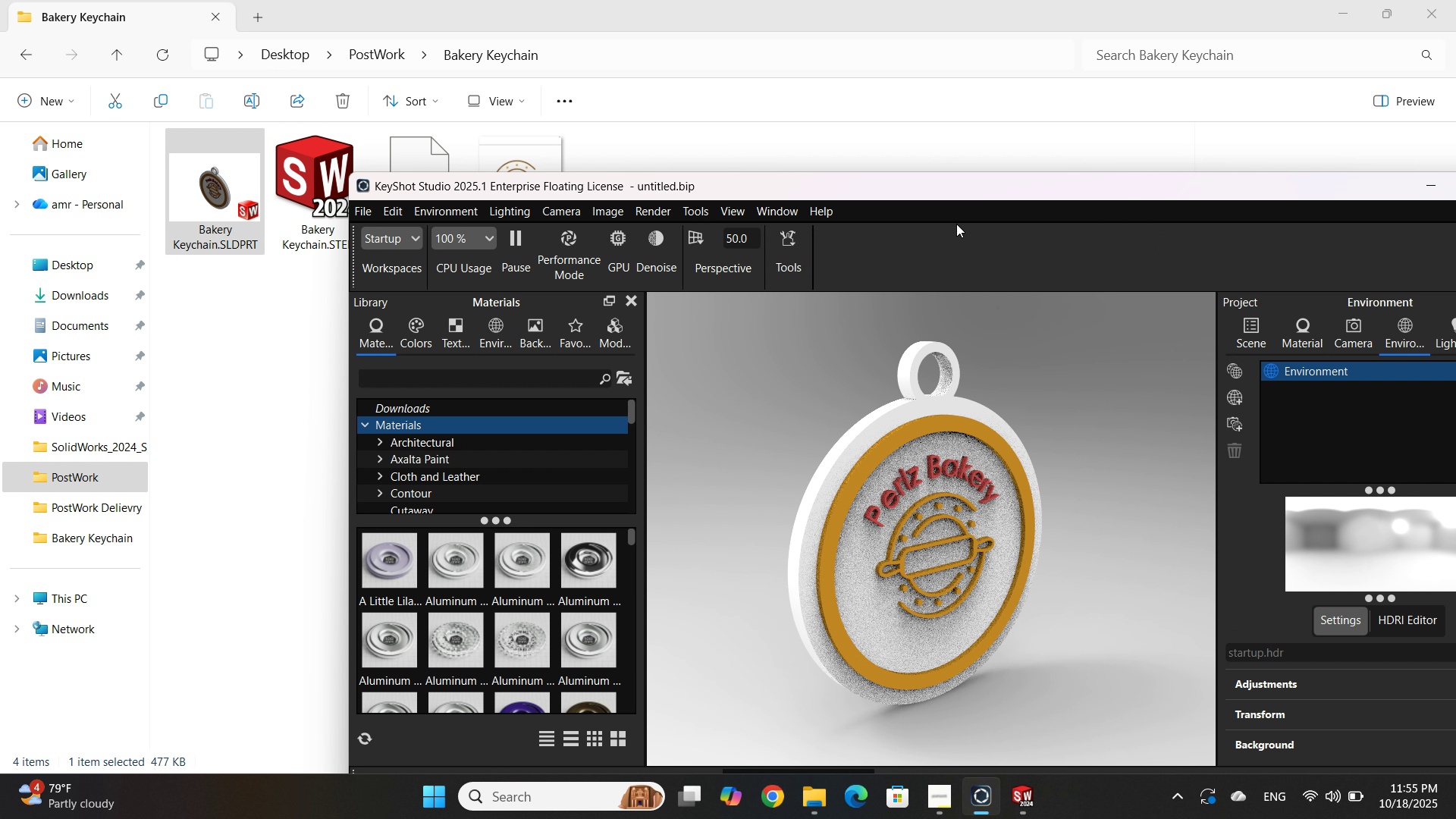 
double_click([968, 180])
 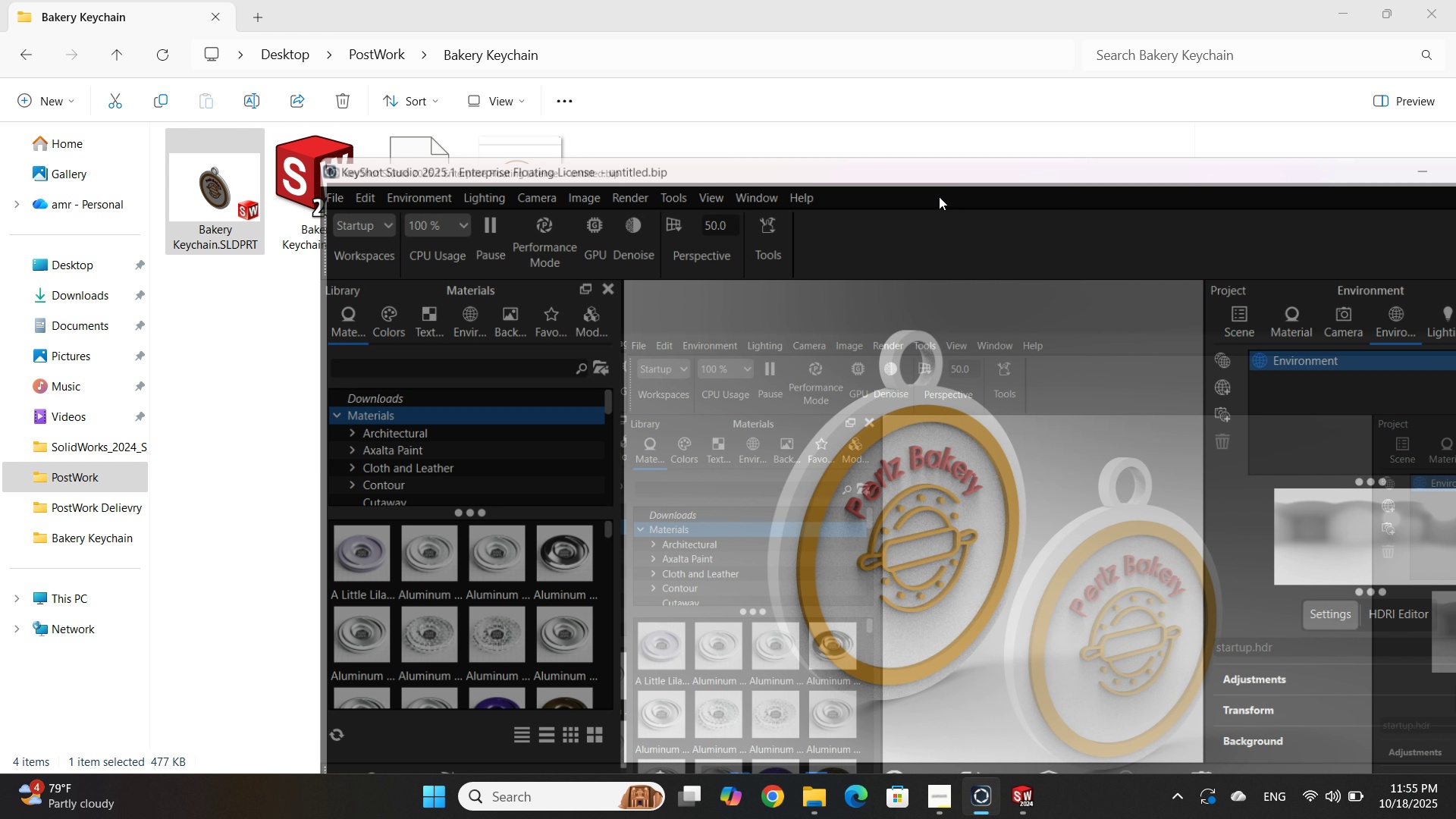 
double_click([939, 196])
 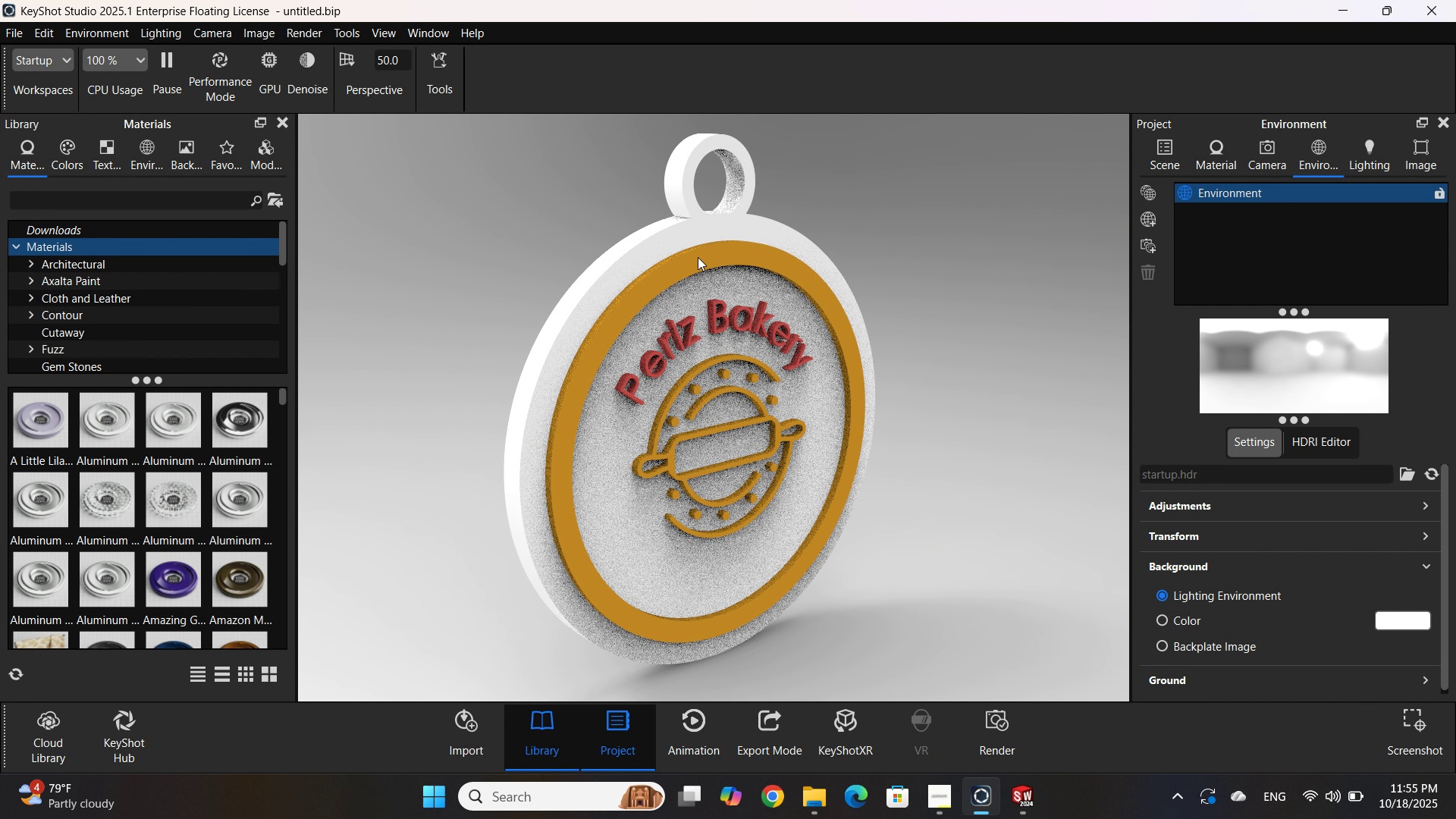 
scroll: coordinate [652, 472], scroll_direction: up, amount: 1.0
 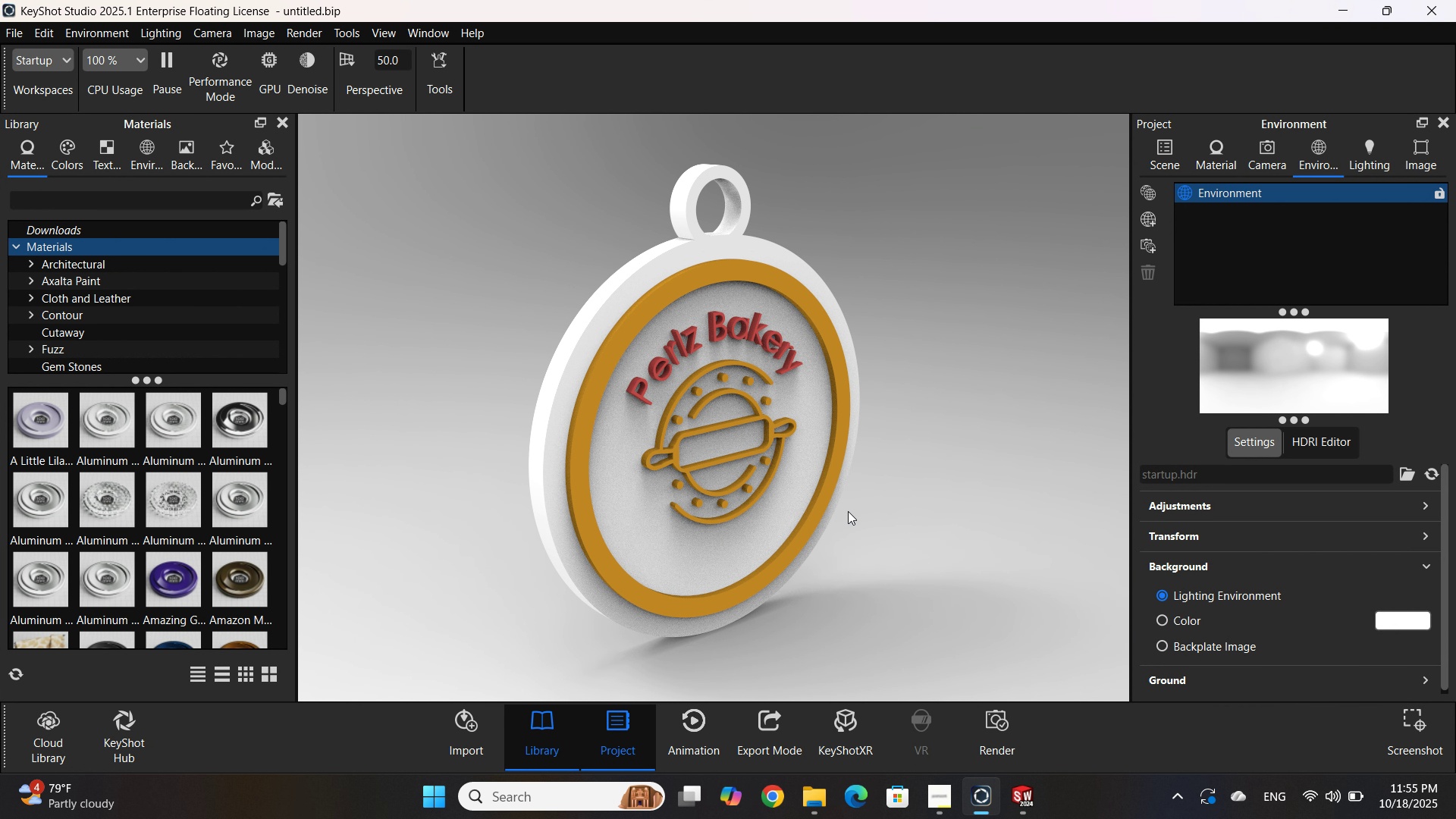 
wait(9.59)
 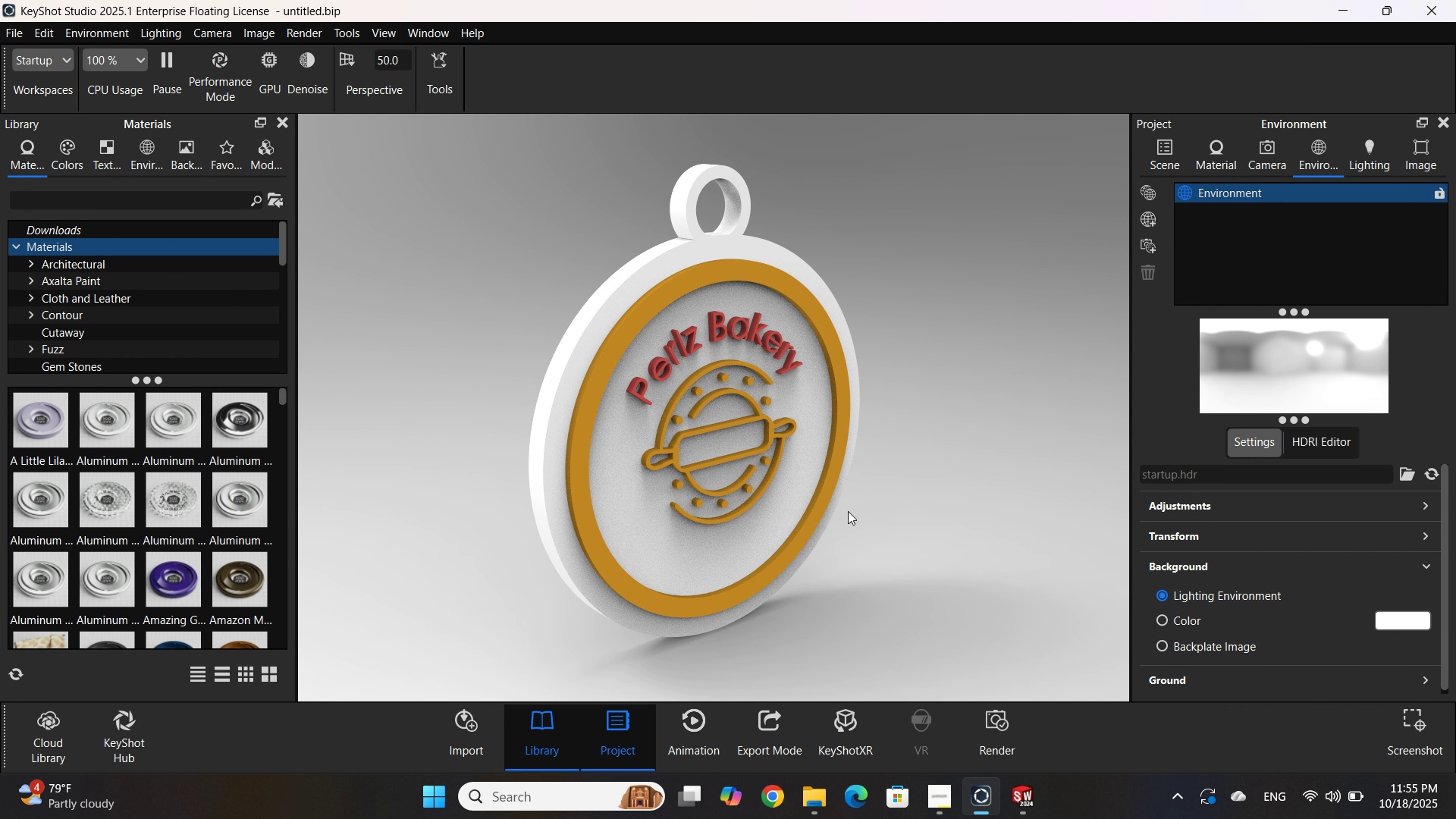 
scroll: coordinate [453, 429], scroll_direction: up, amount: 1.0
 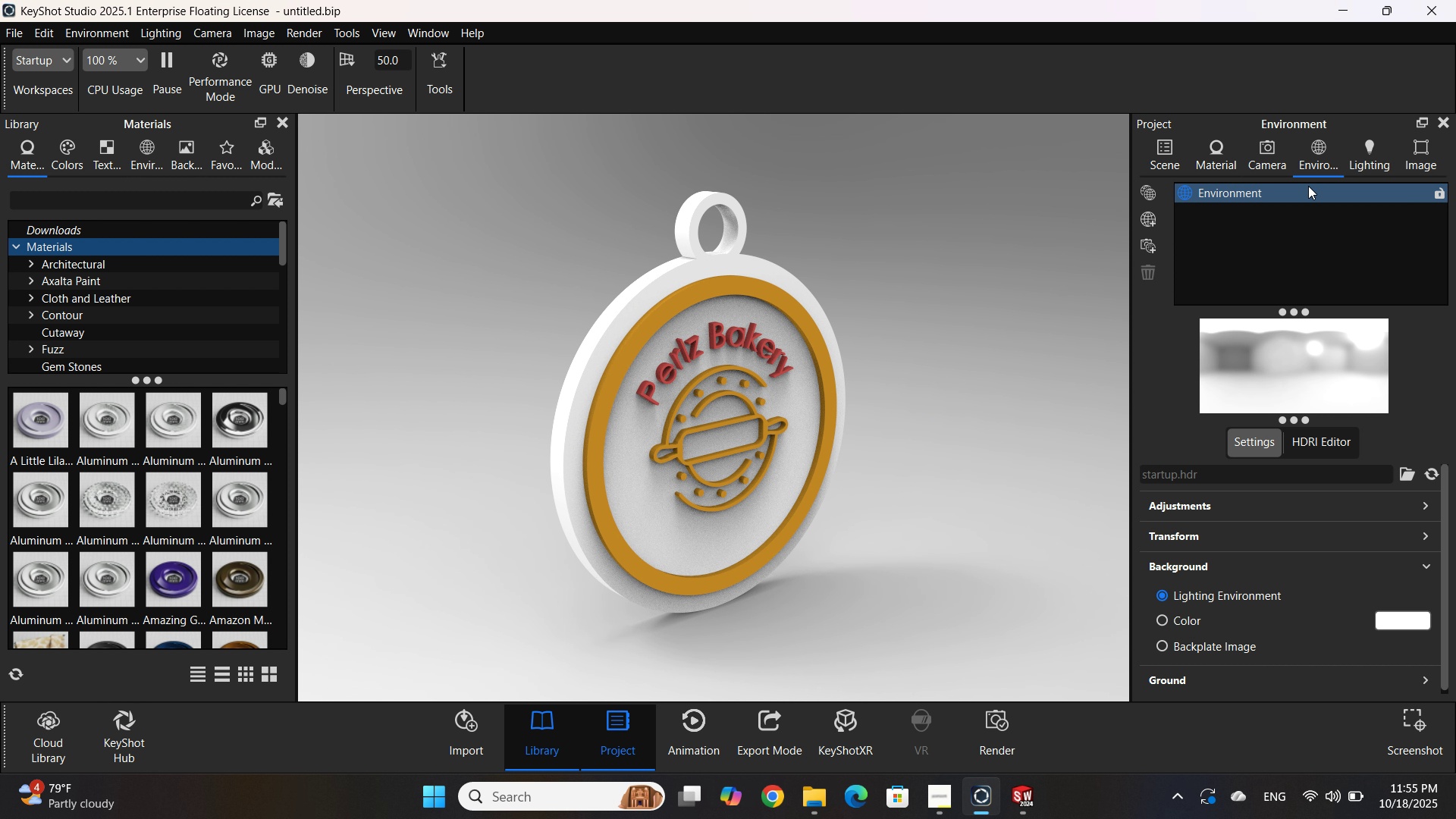 
wait(11.9)
 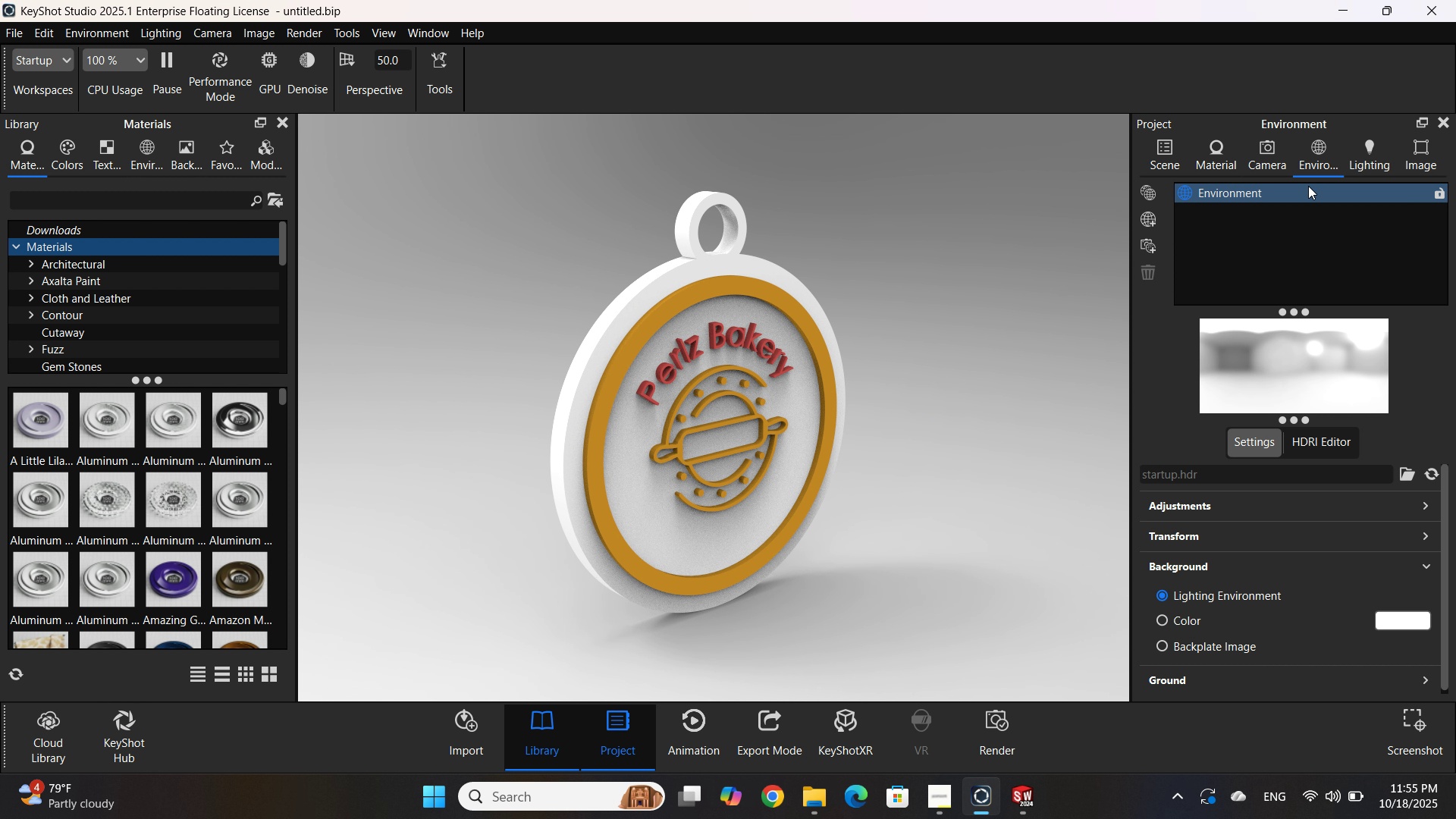 
double_click([1264, 174])
 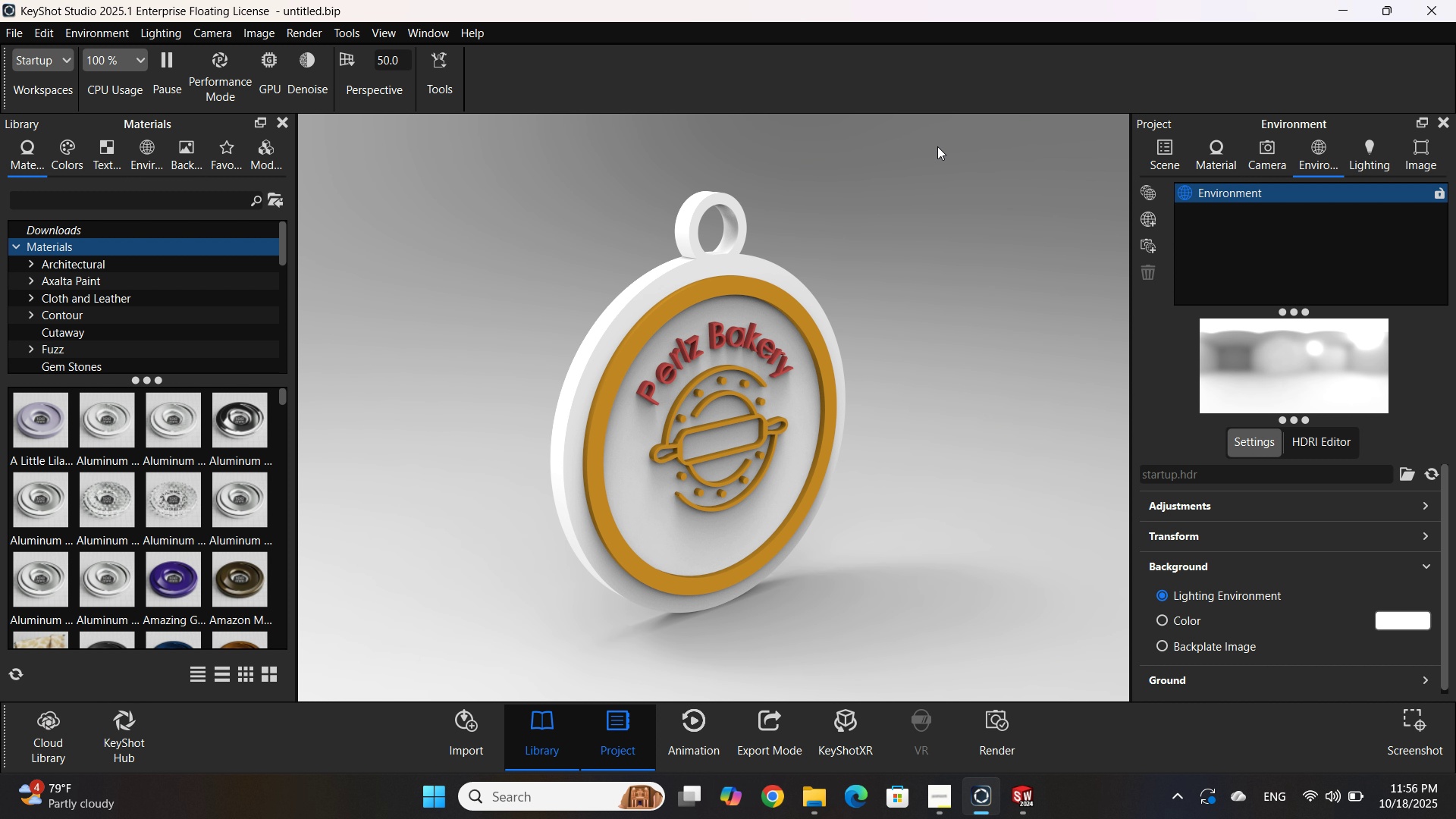 
wait(26.48)
 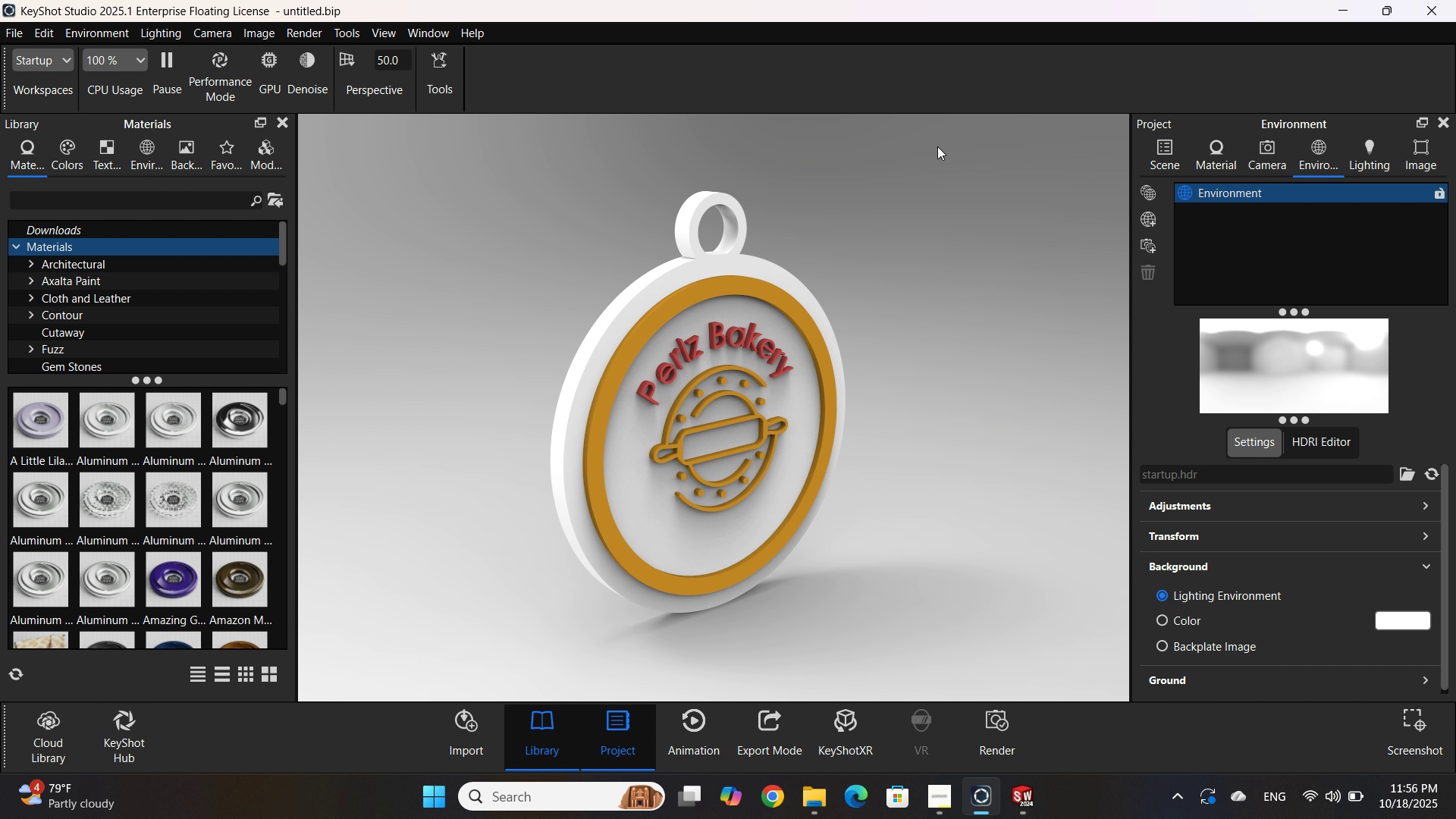 
left_click([949, 805])